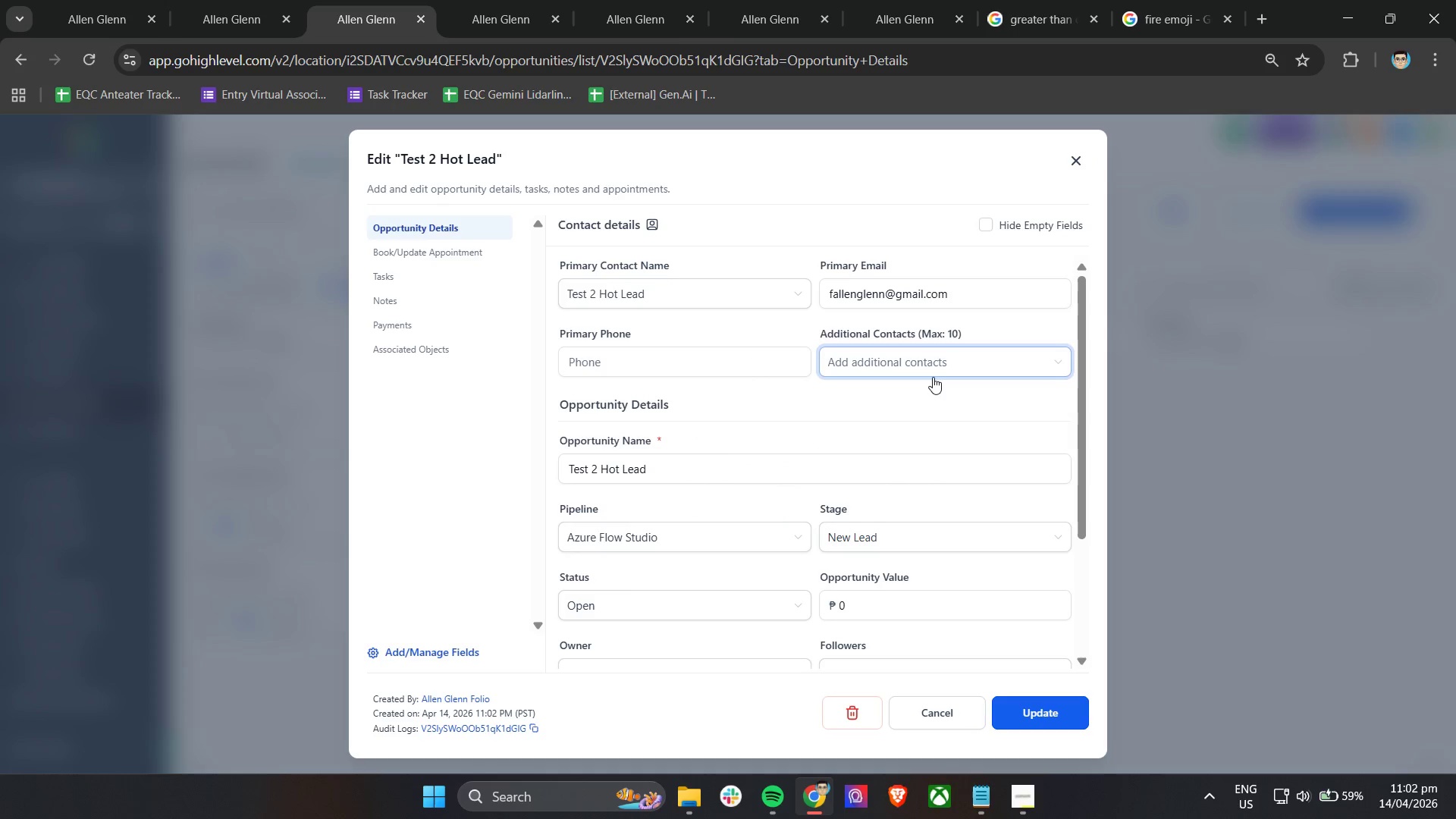 
left_click([948, 363])
 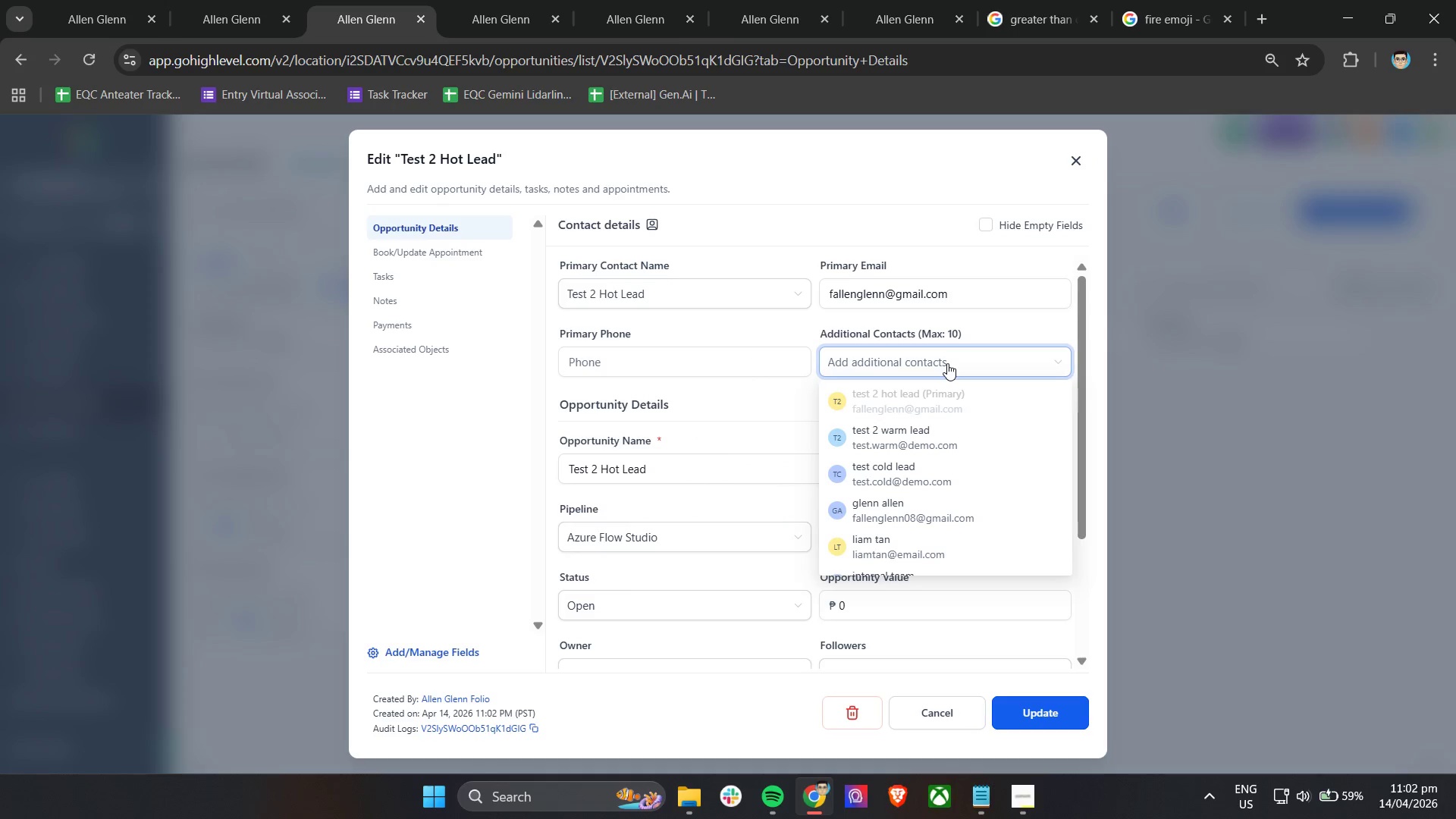 
left_click([947, 363])
 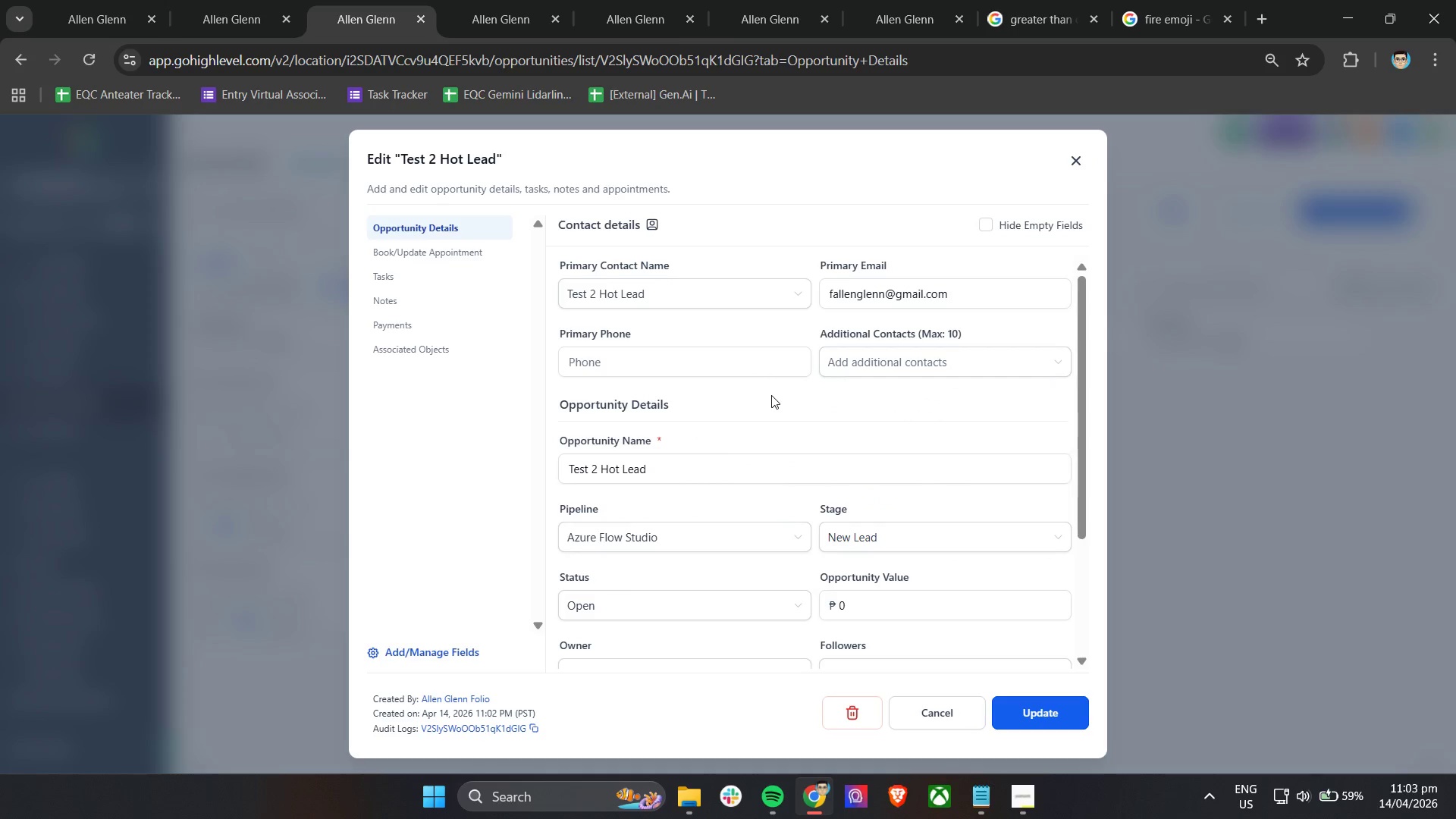 
scroll: coordinate [771, 395], scroll_direction: down, amount: 6.0
 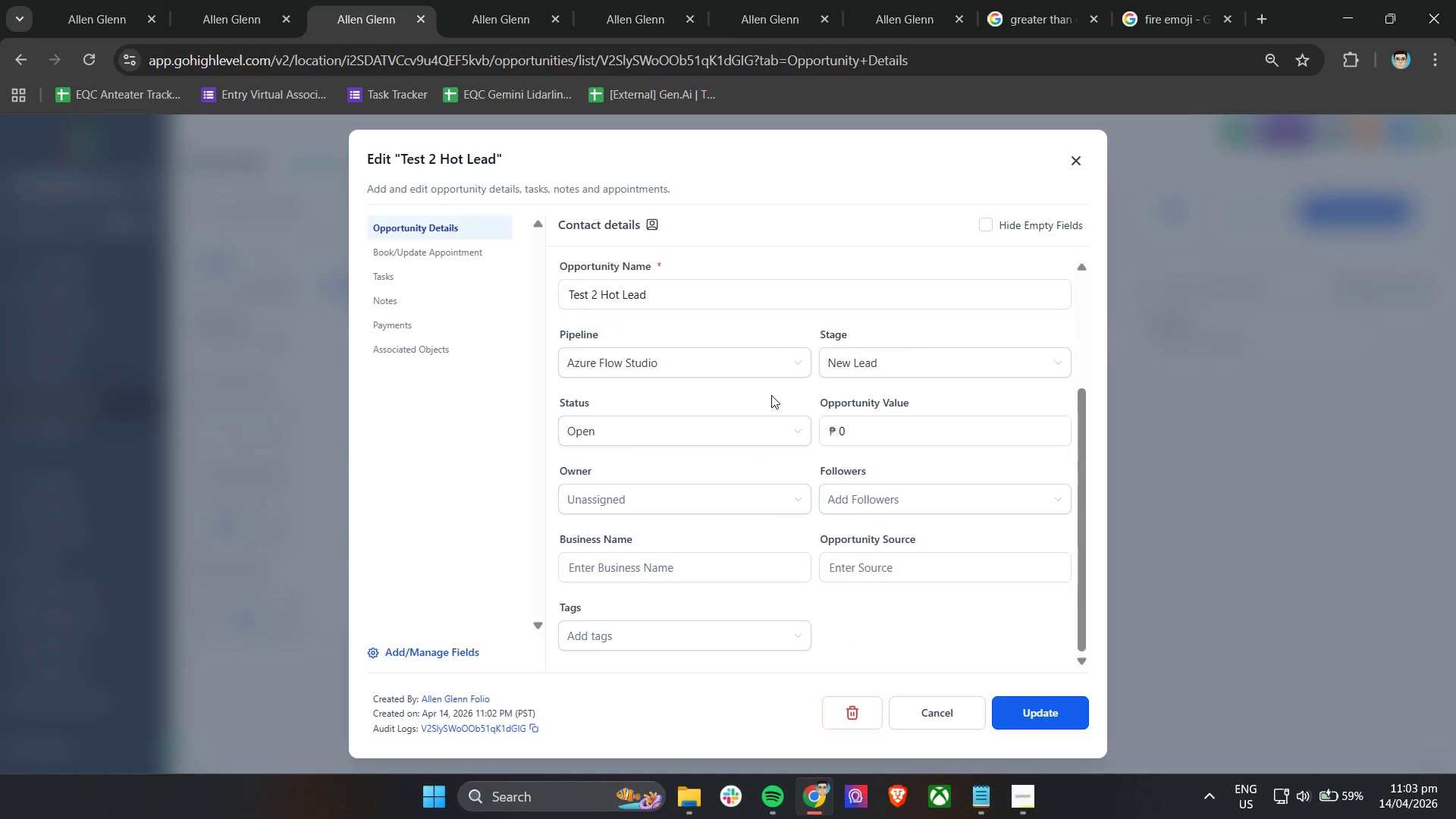 
scroll: coordinate [771, 395], scroll_direction: up, amount: 10.0
 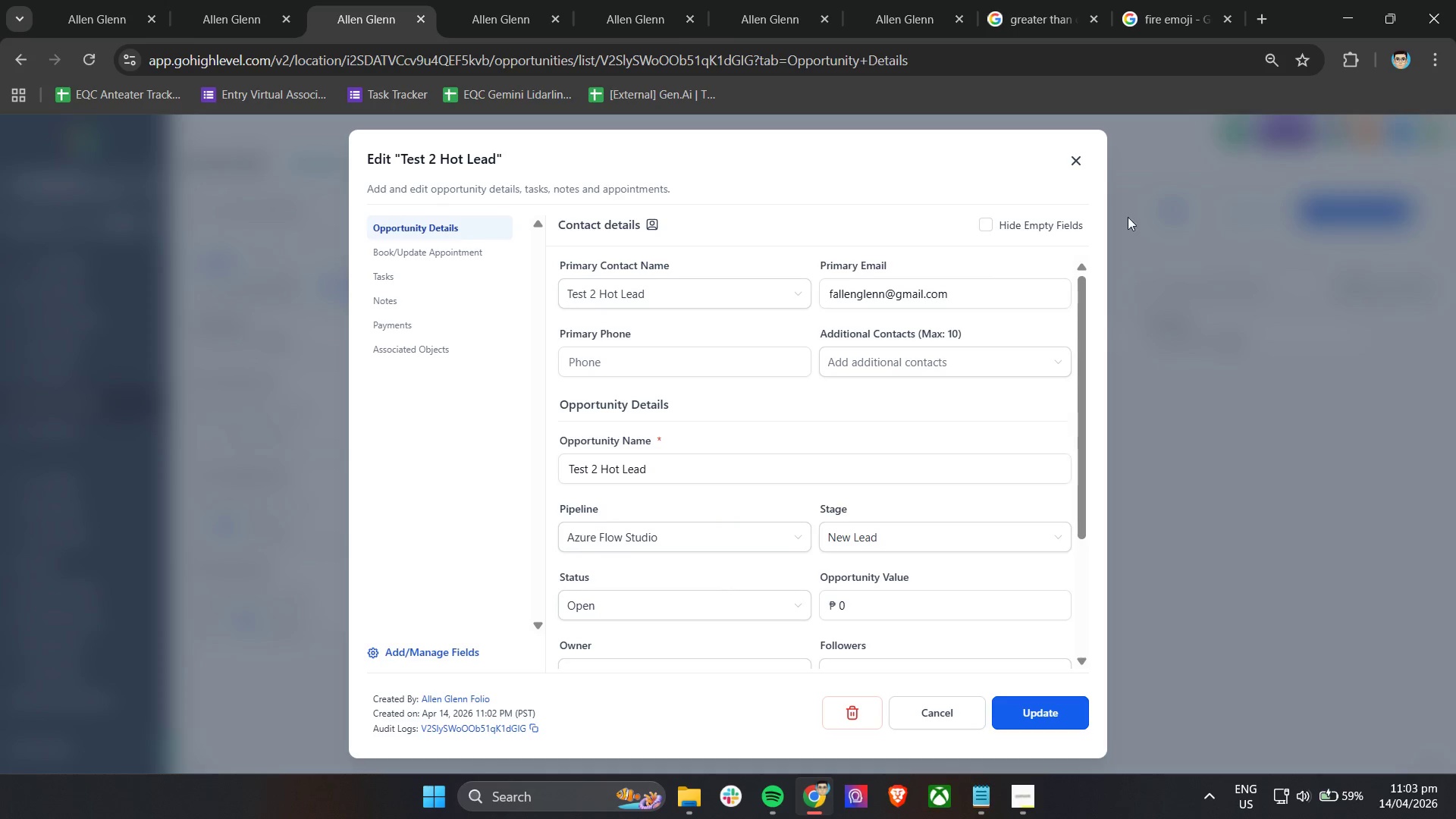 
left_click([1080, 160])
 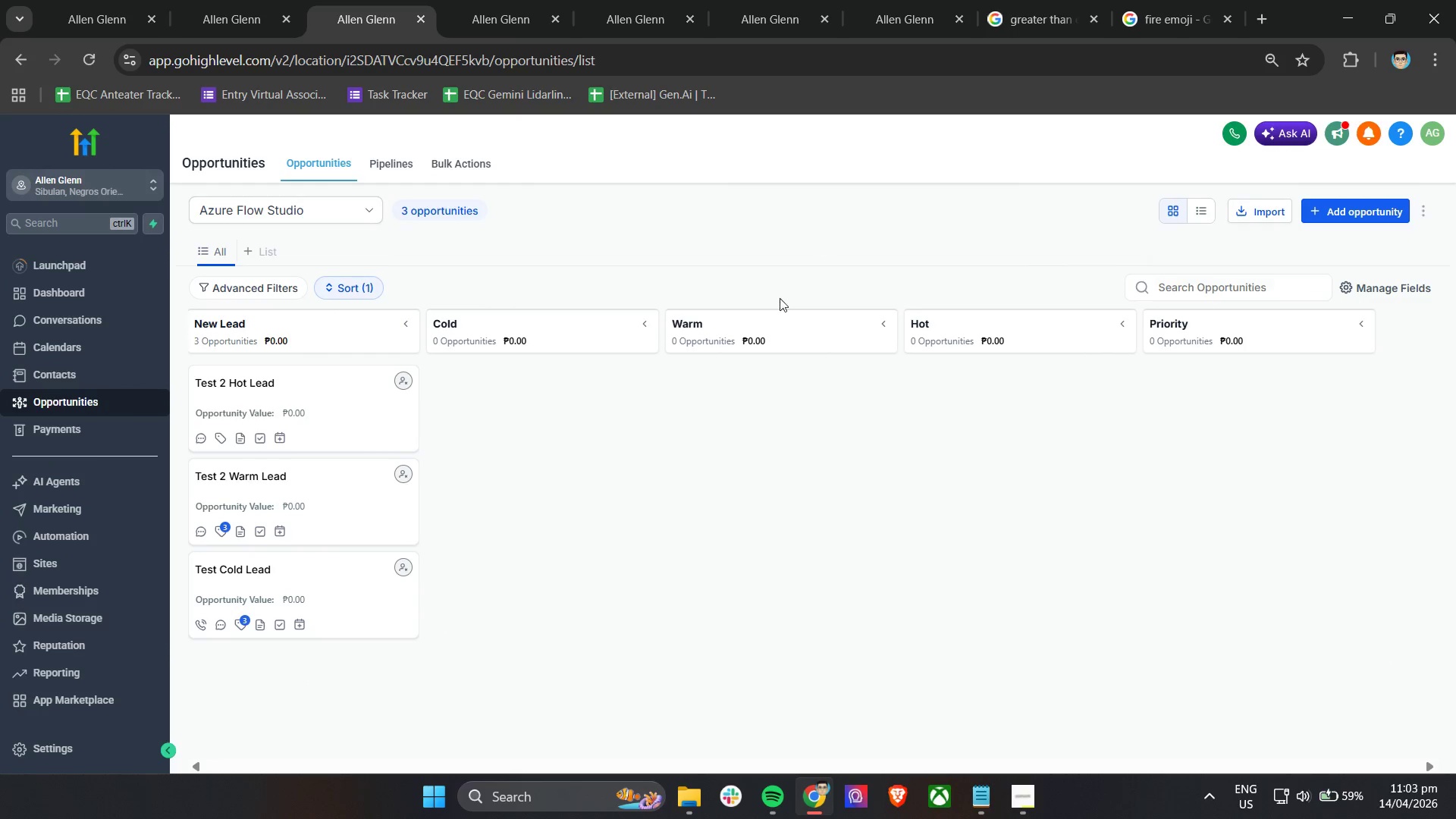 
left_click([587, 469])
 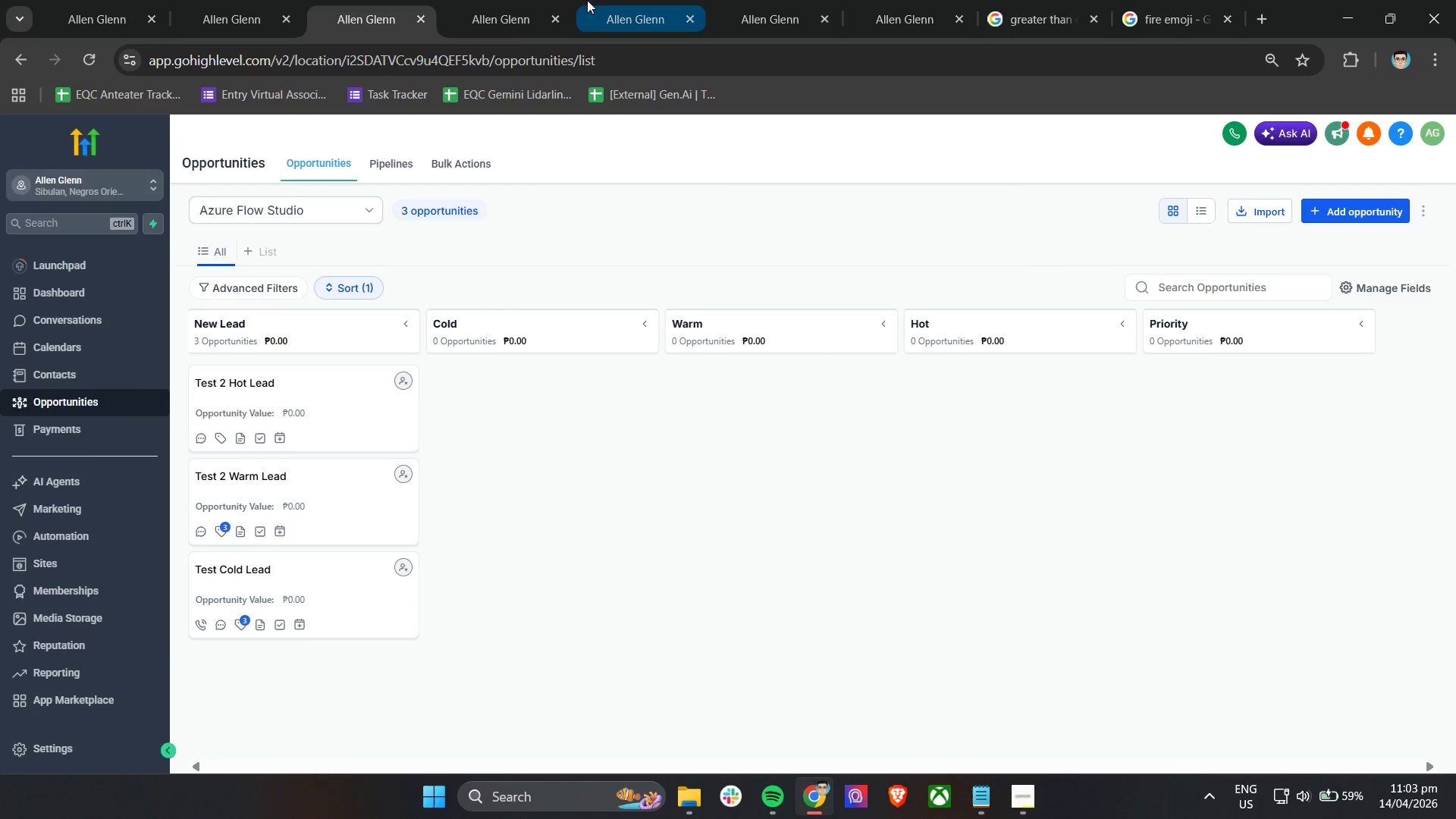 
left_click([606, 0])
 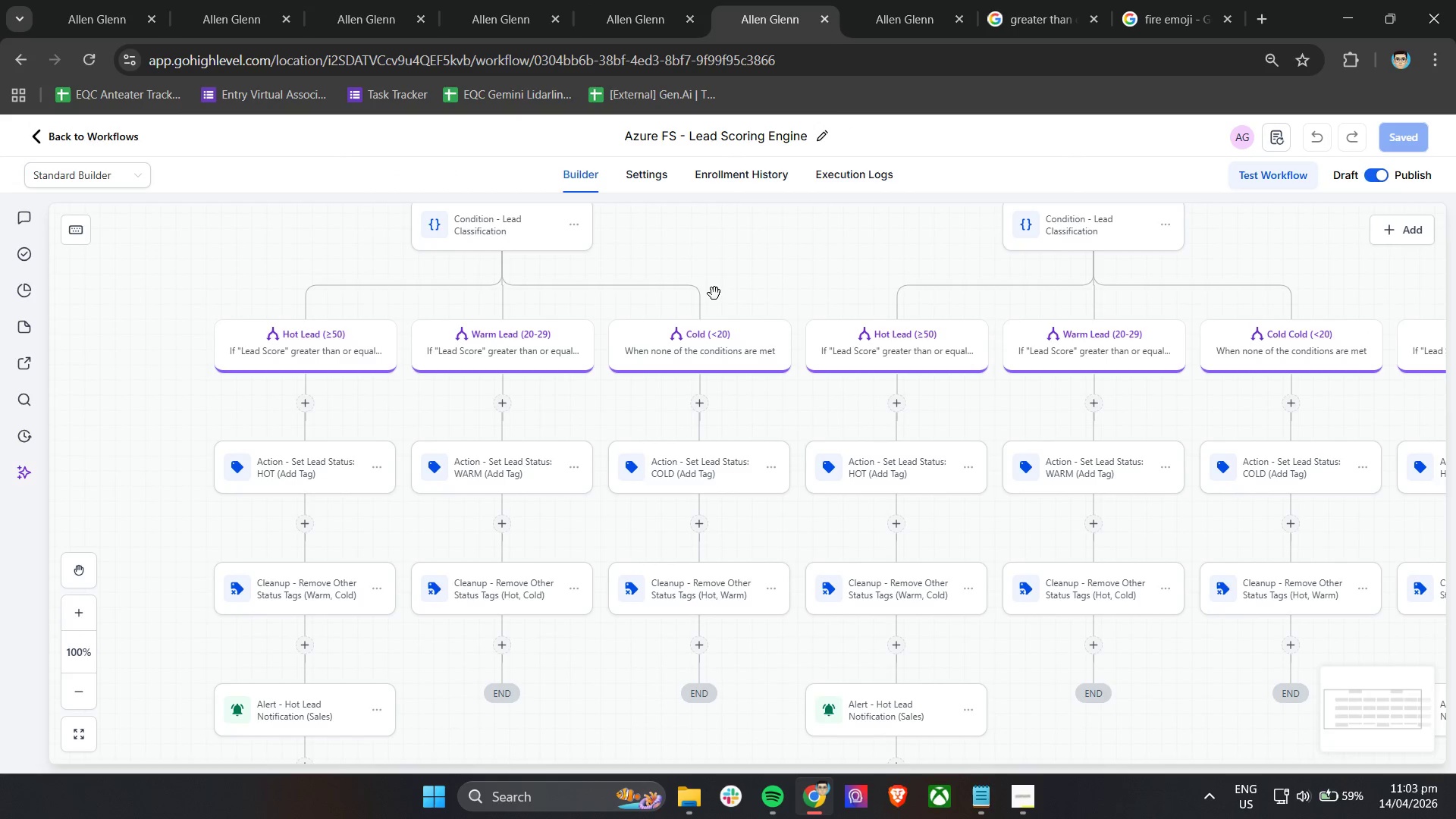 
left_click([900, 3])
 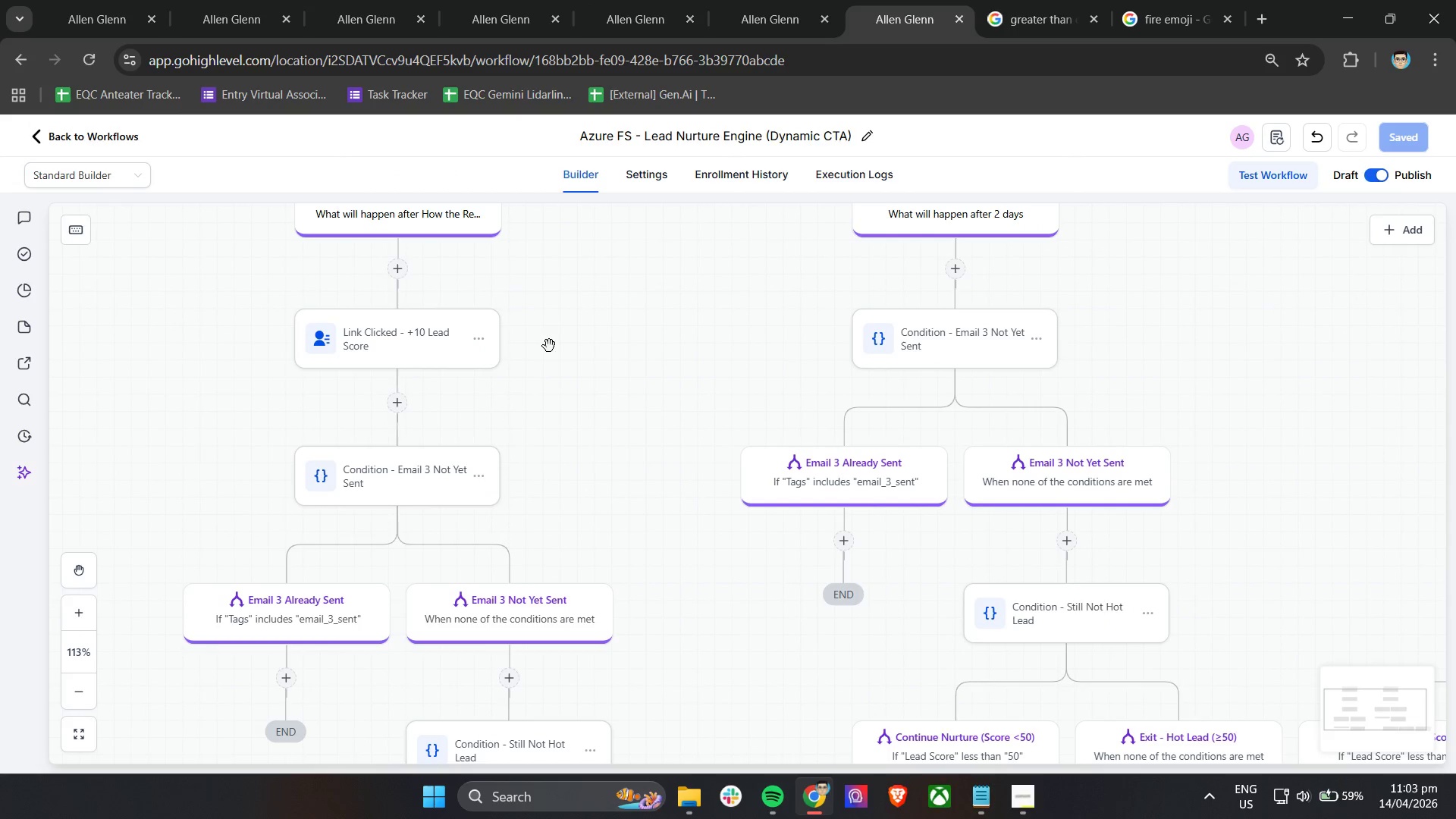 
scroll: coordinate [554, 344], scroll_direction: up, amount: 3.0
 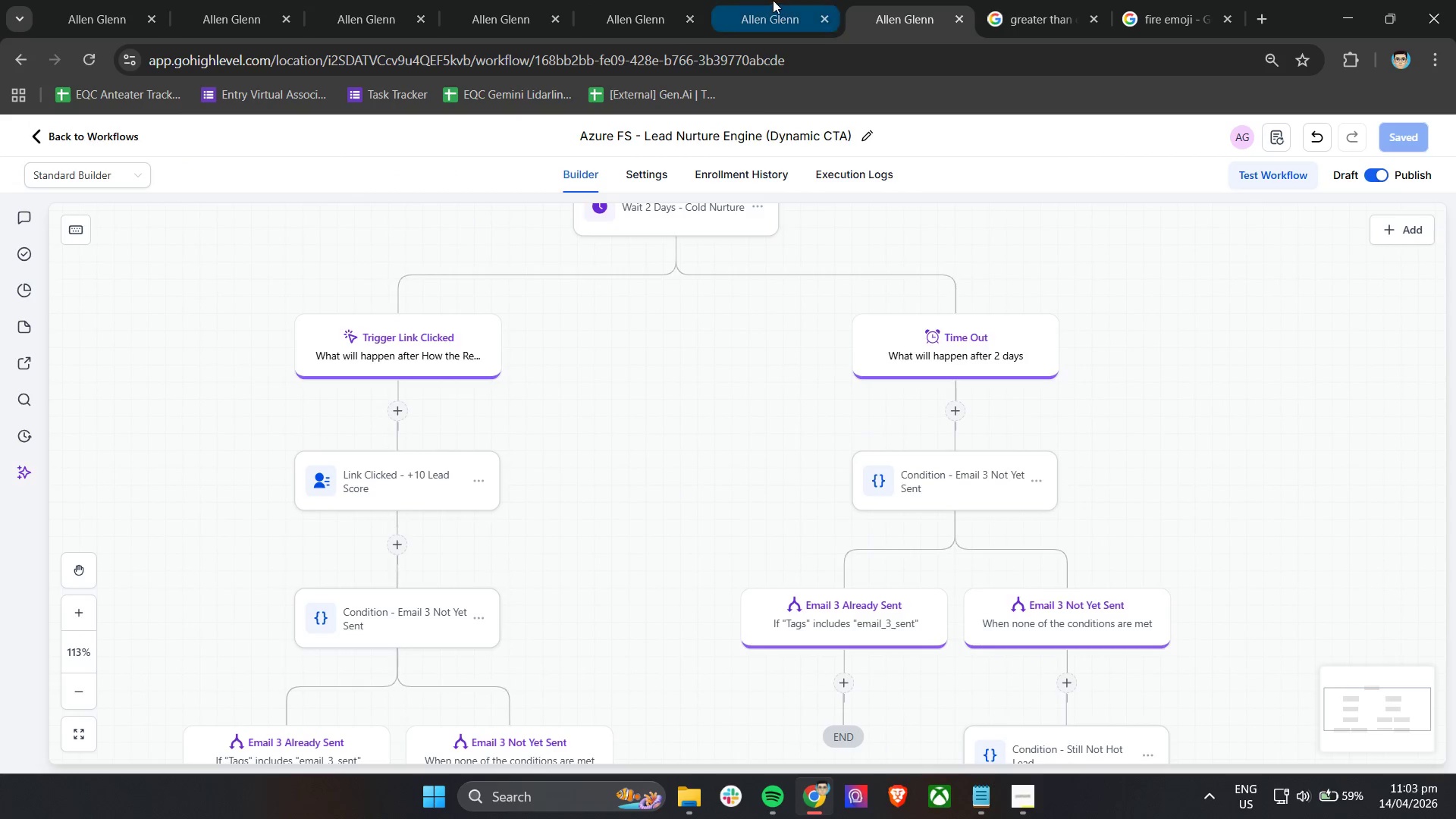 
left_click([773, 0])
 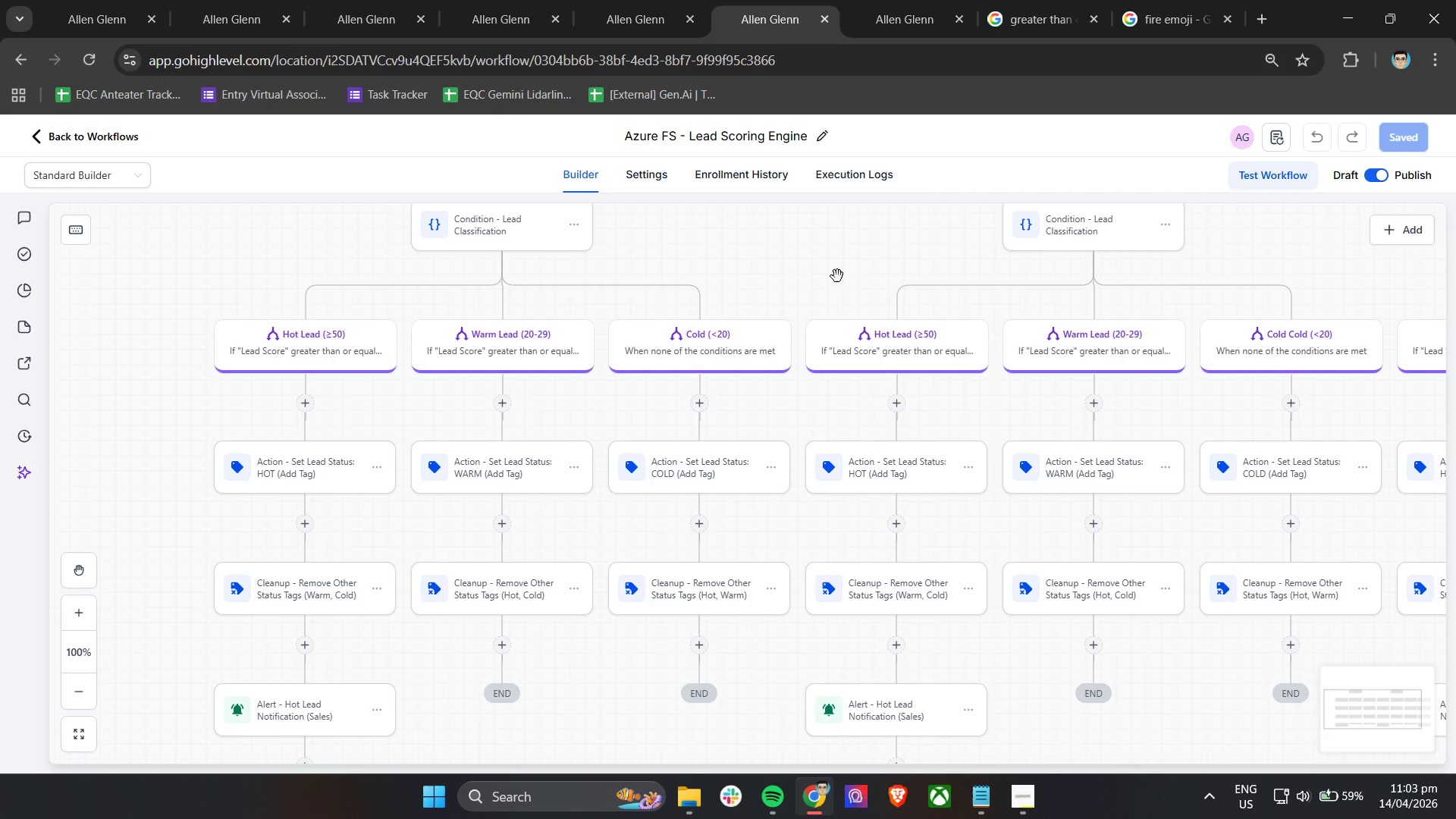 
left_click_drag(start_coordinate=[795, 278], to_coordinate=[494, 439])
 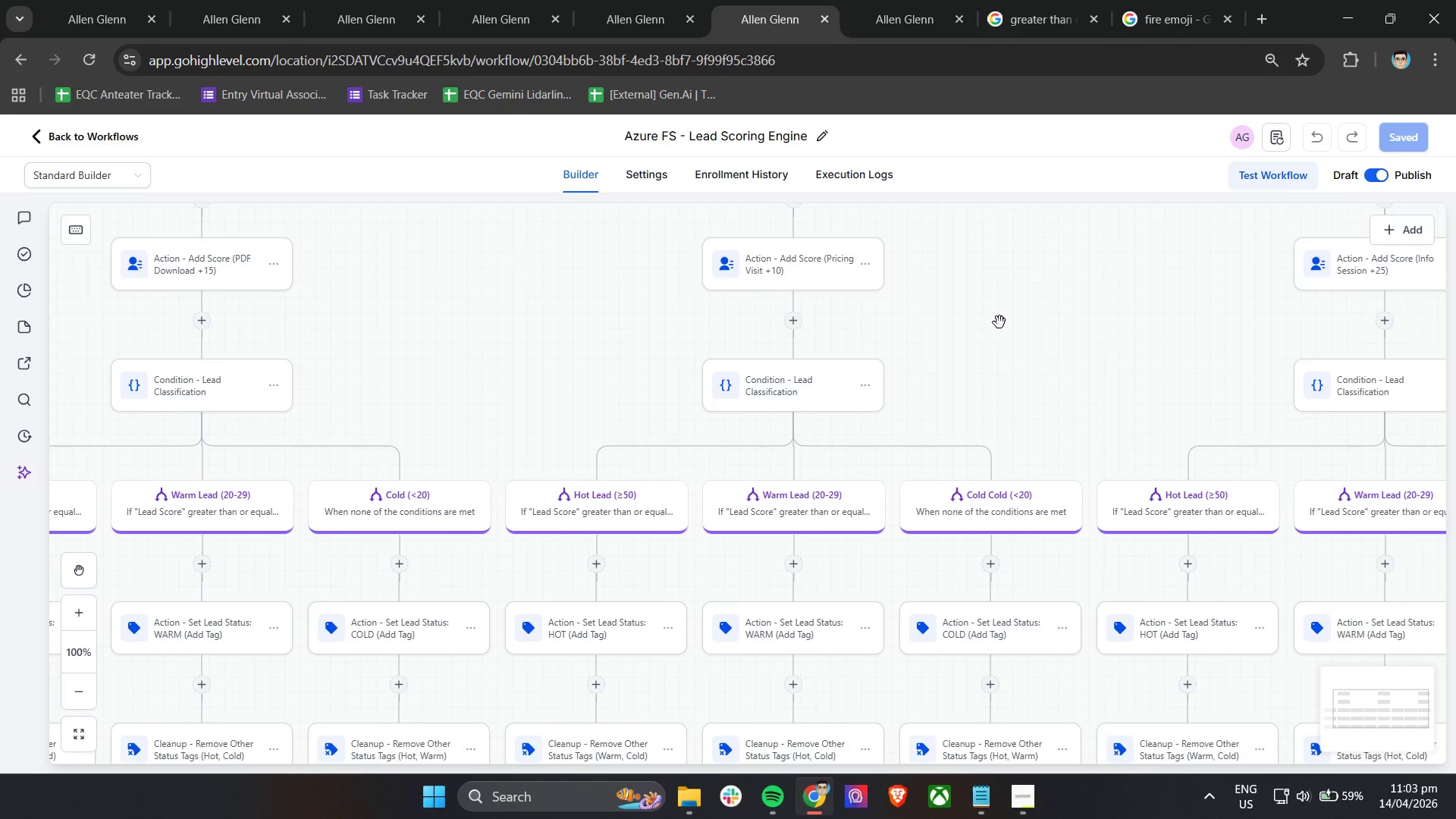 
left_click_drag(start_coordinate=[999, 321], to_coordinate=[802, 463])
 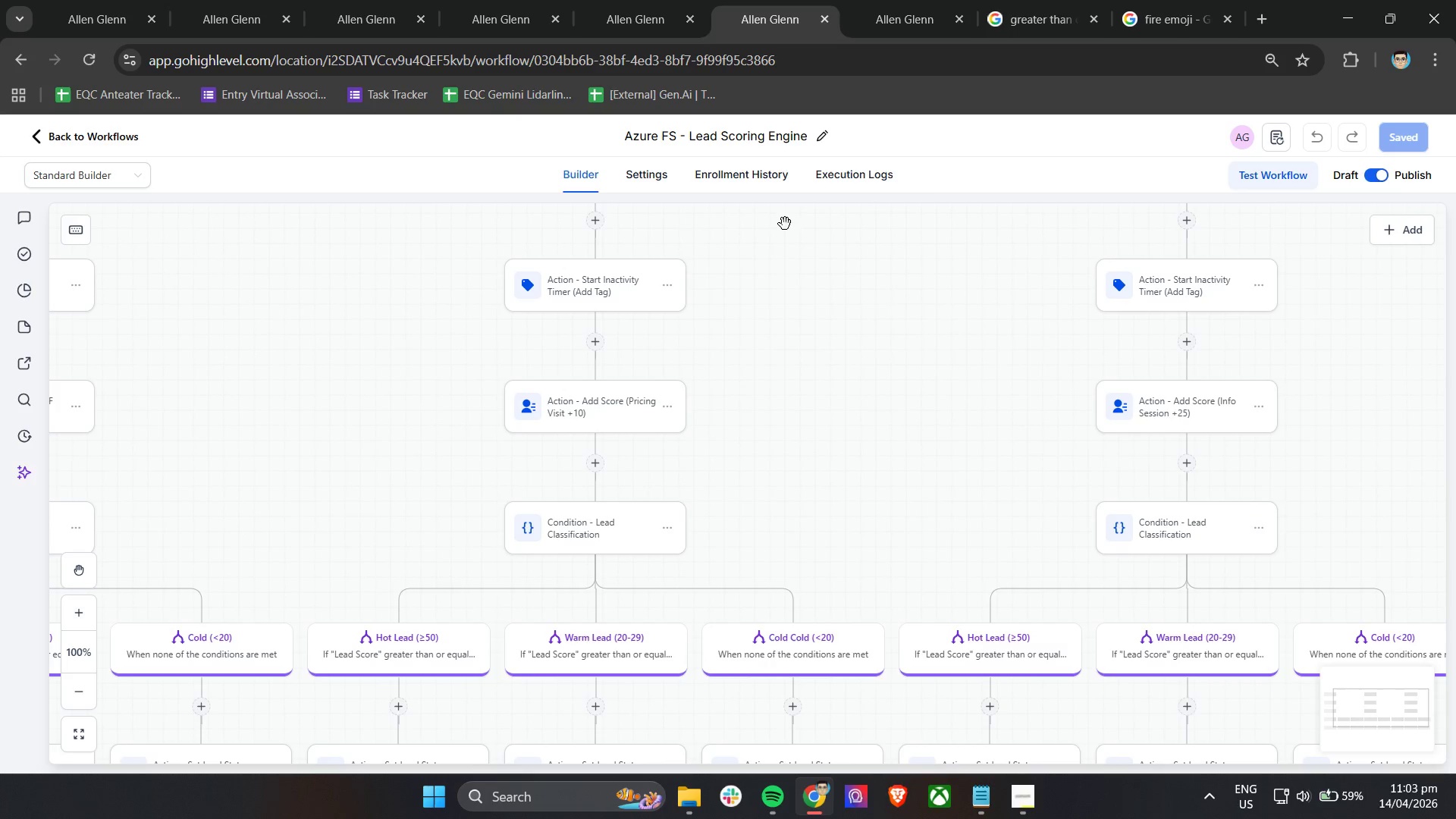 
left_click_drag(start_coordinate=[992, 398], to_coordinate=[749, 351])
 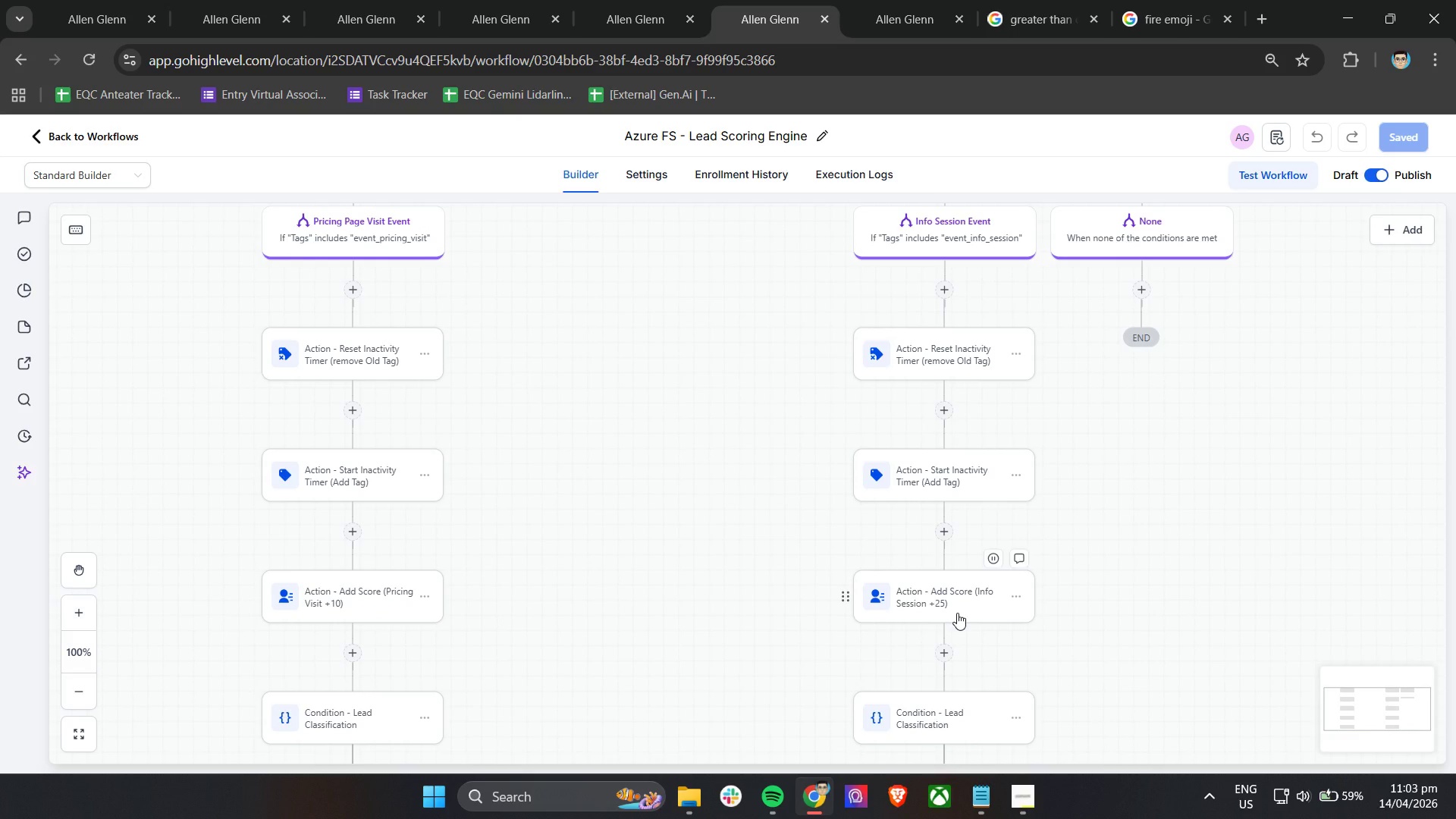 
scroll: coordinate [932, 356], scroll_direction: up, amount: 5.0